 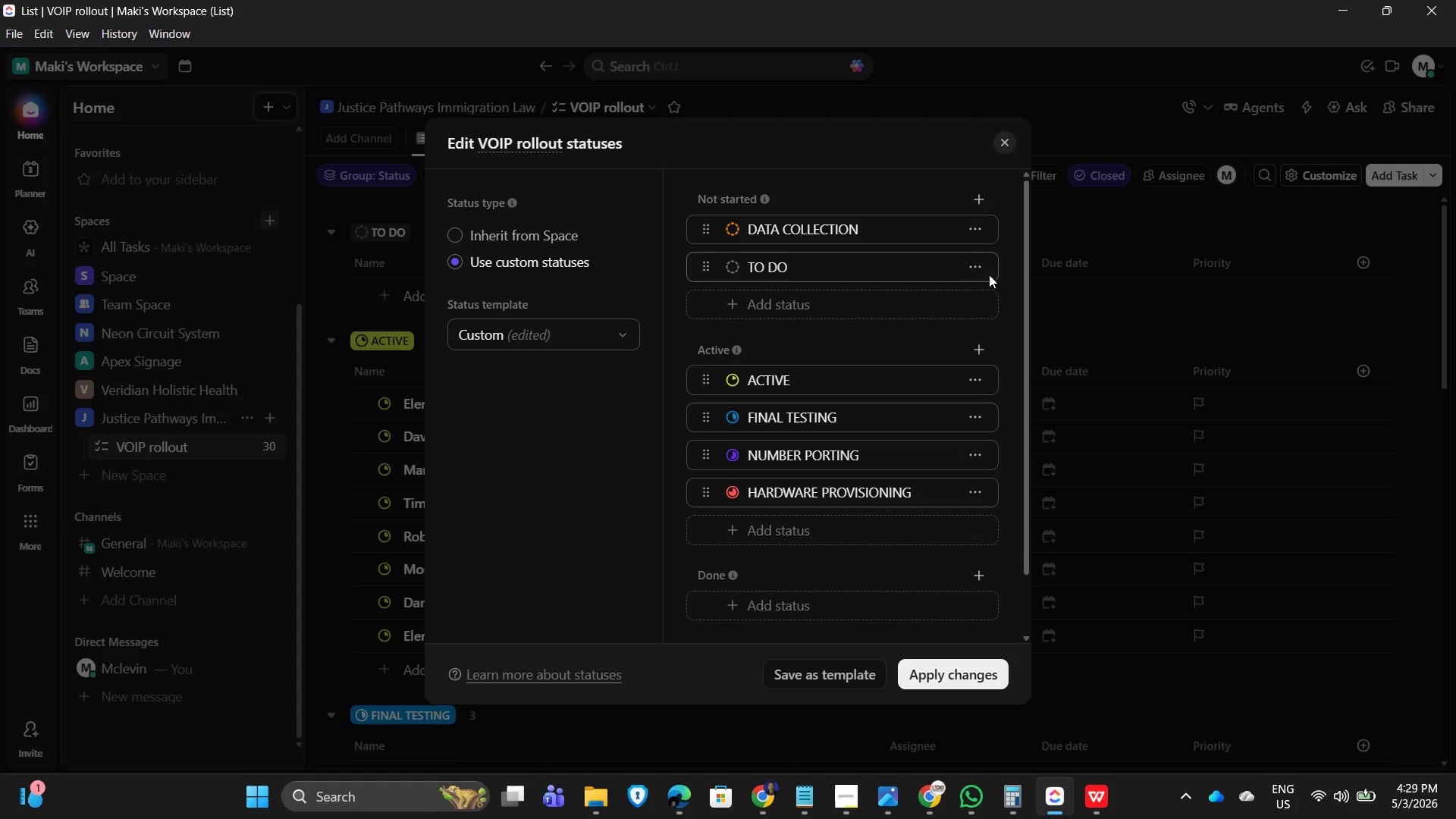 
left_click([975, 266])
 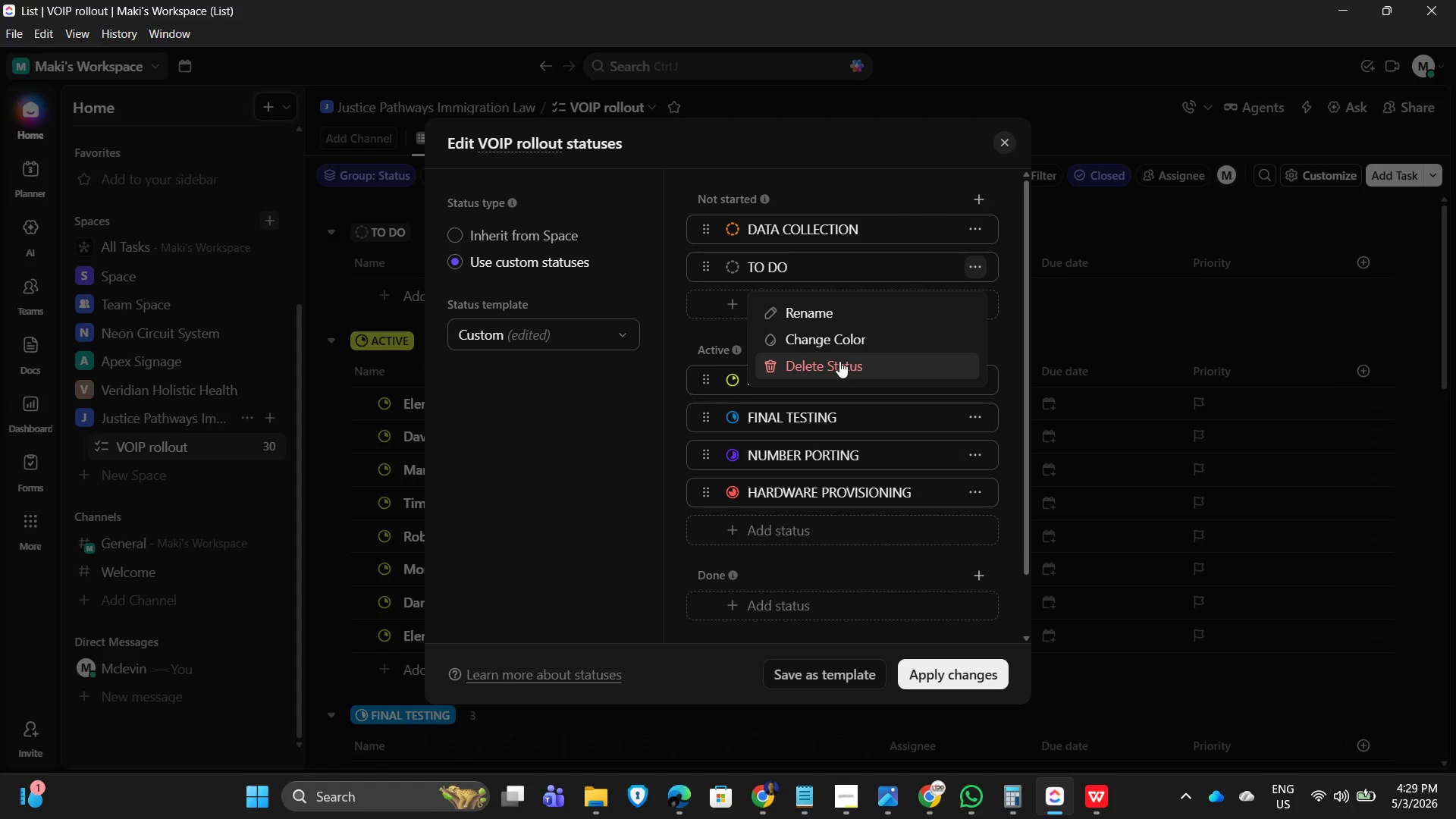 
left_click([839, 361])
 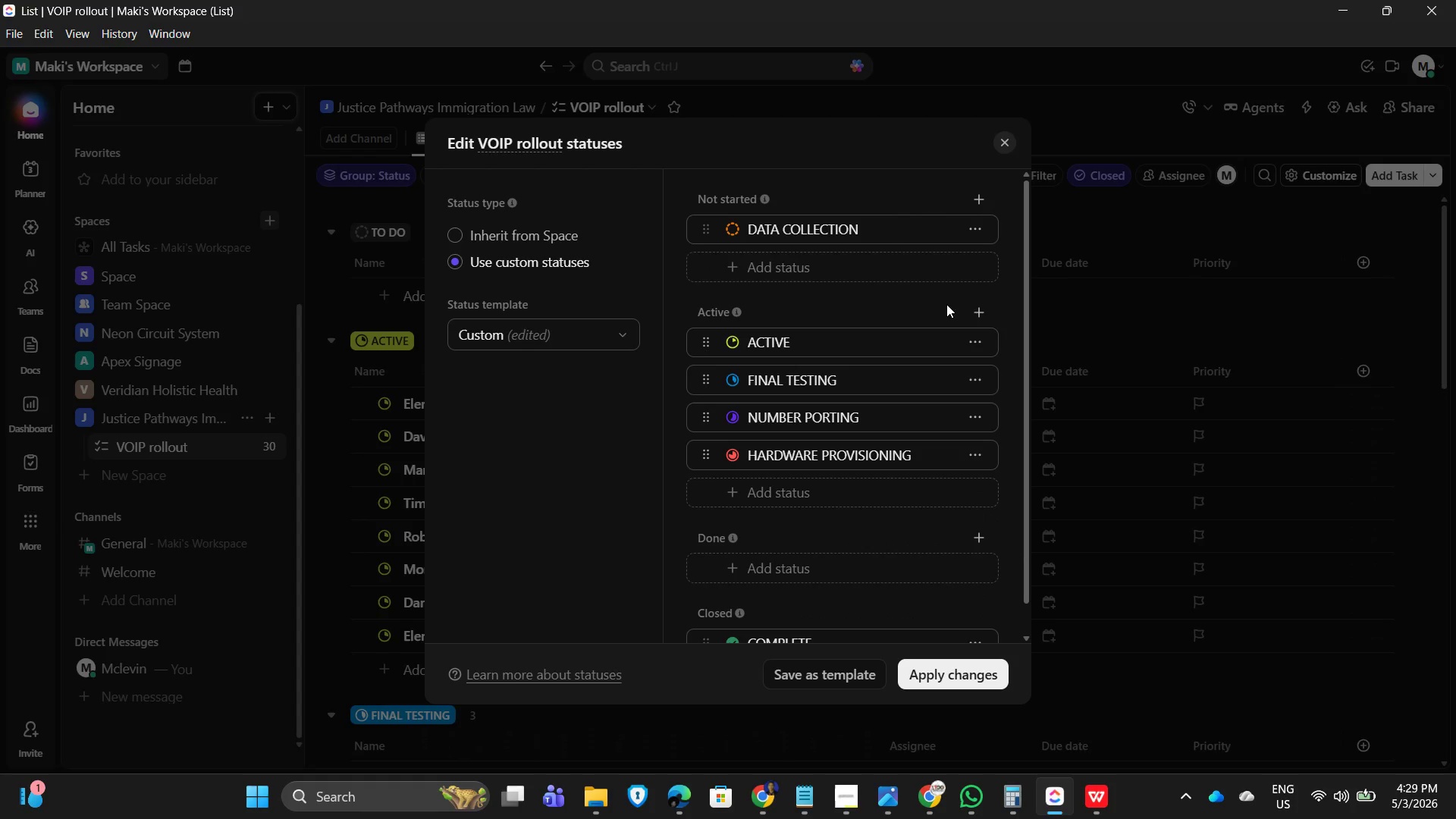 
left_click([960, 298])
 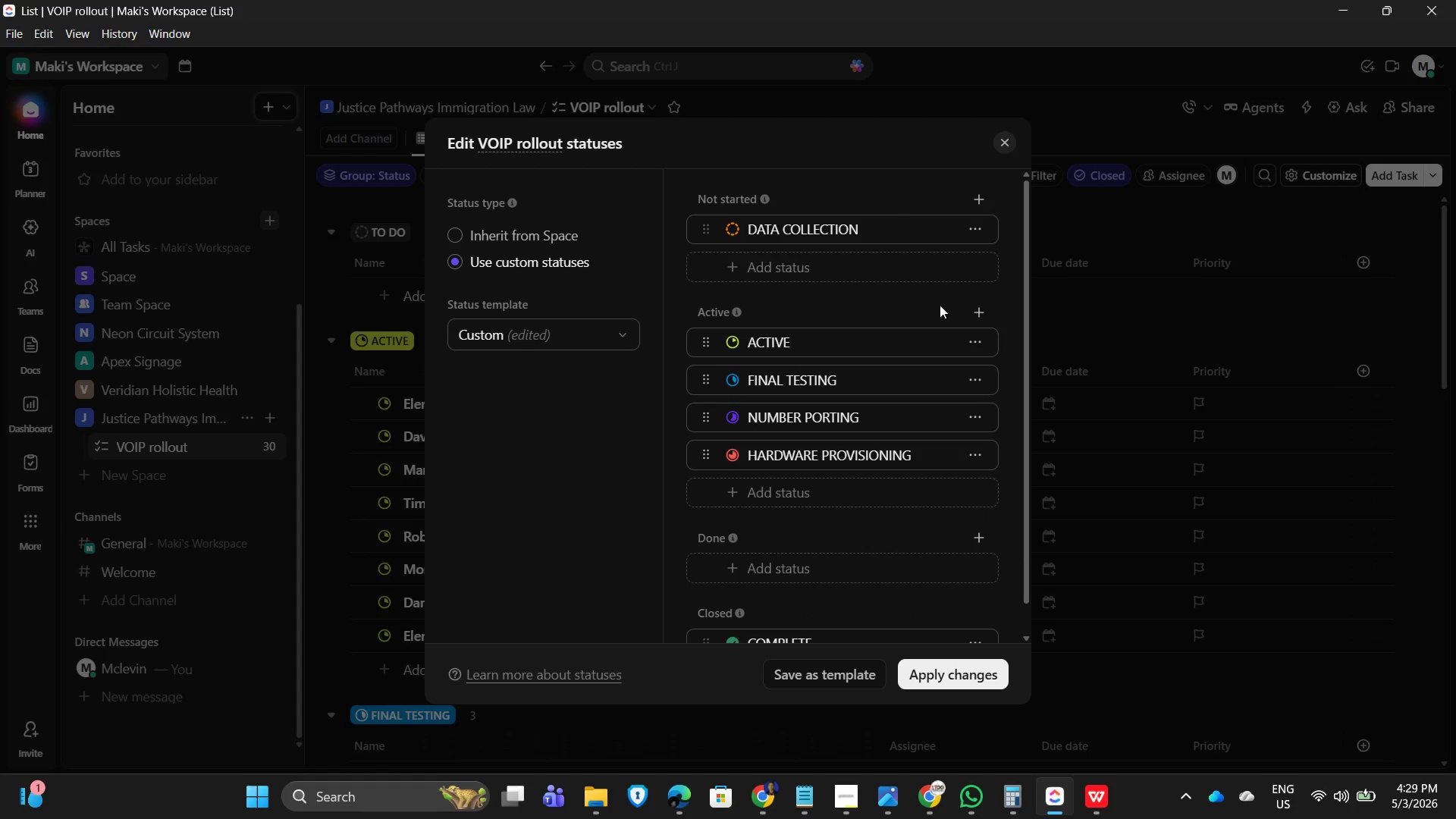 
key(Alt+AltLeft)
 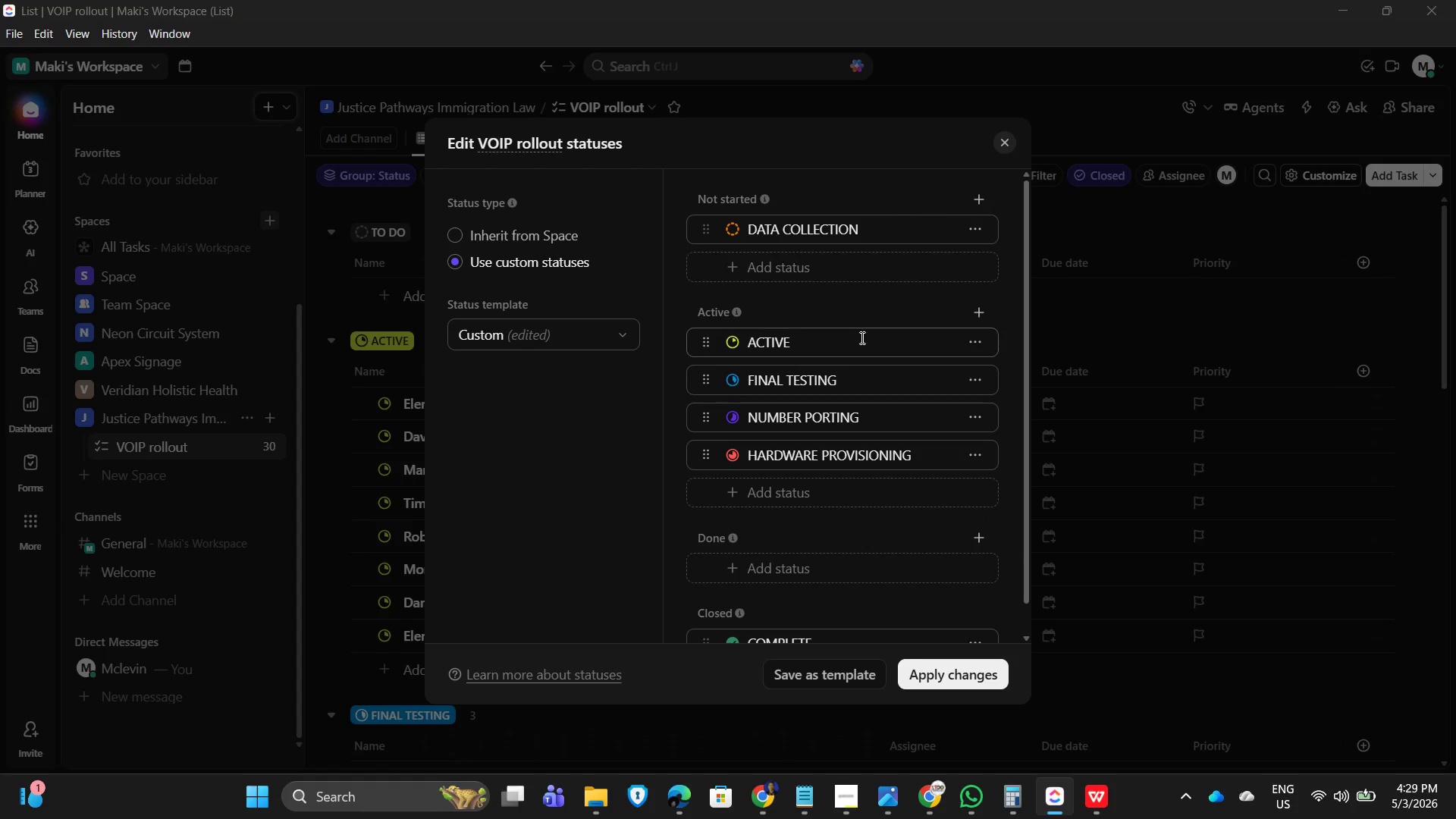 
key(Alt+Tab)